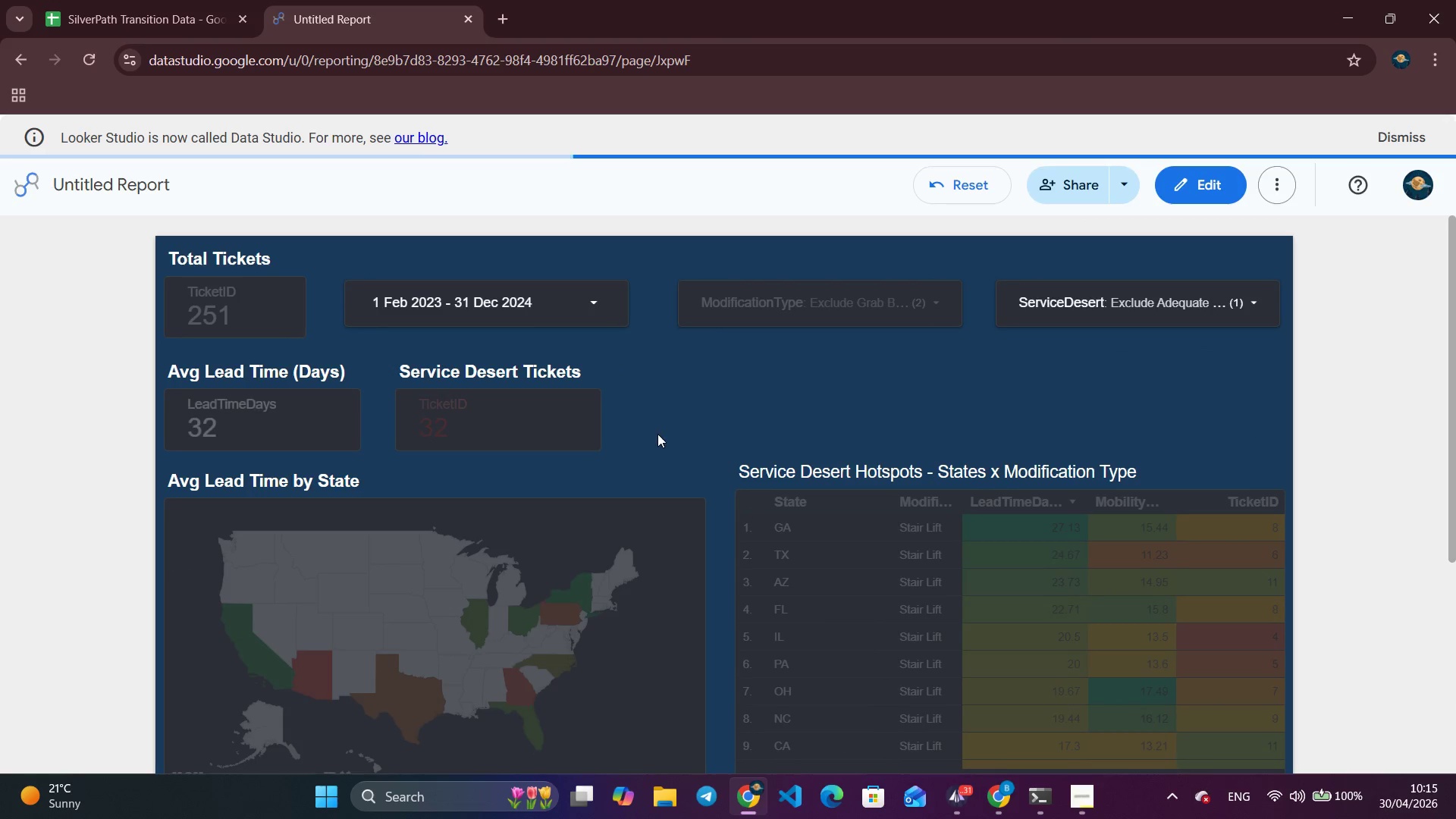 
scroll: coordinate [682, 446], scroll_direction: down, amount: 4.0
 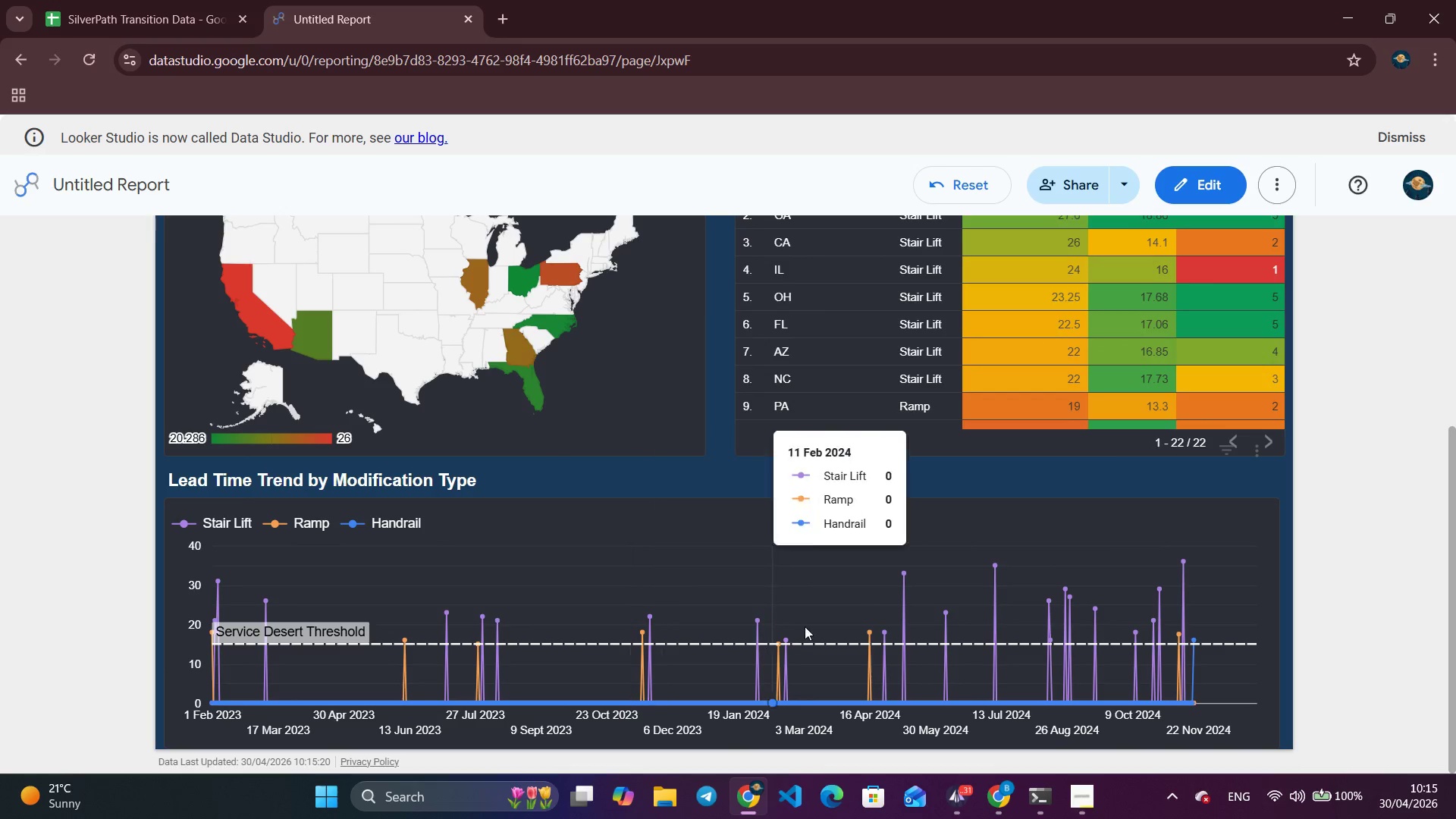 
scroll: coordinate [720, 460], scroll_direction: up, amount: 10.0
 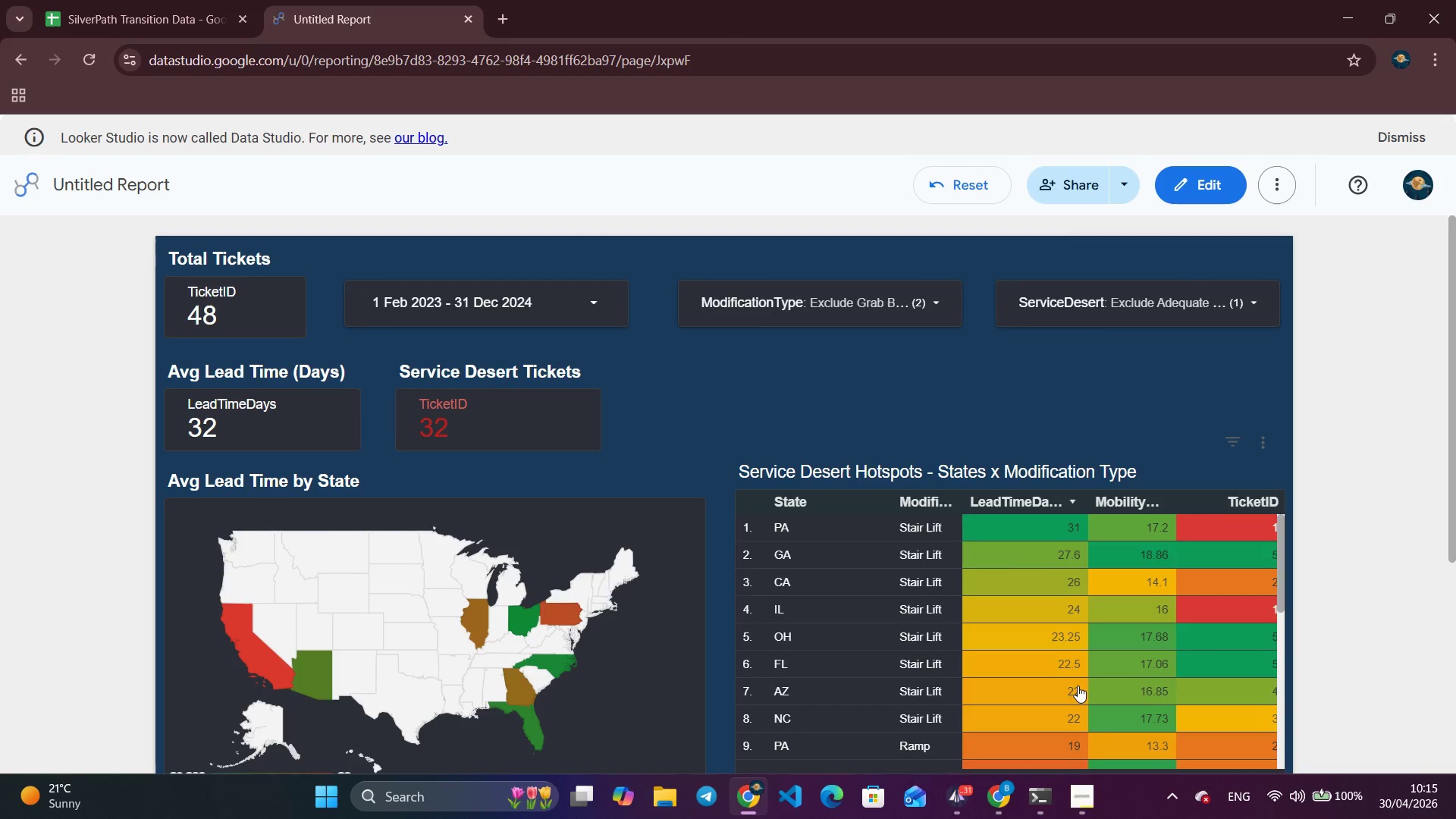 
left_click([1072, 792])